 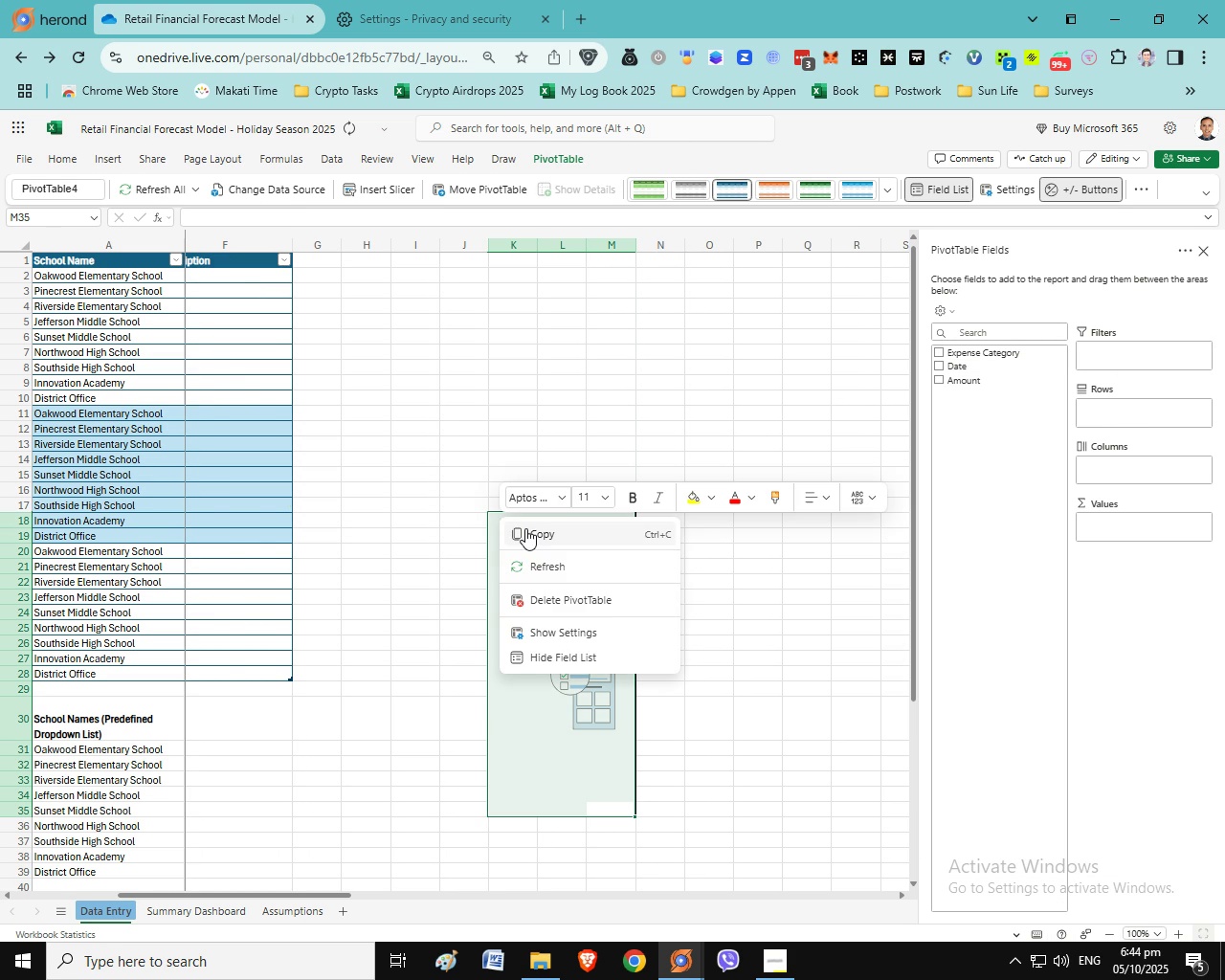 
left_click([563, 595])
 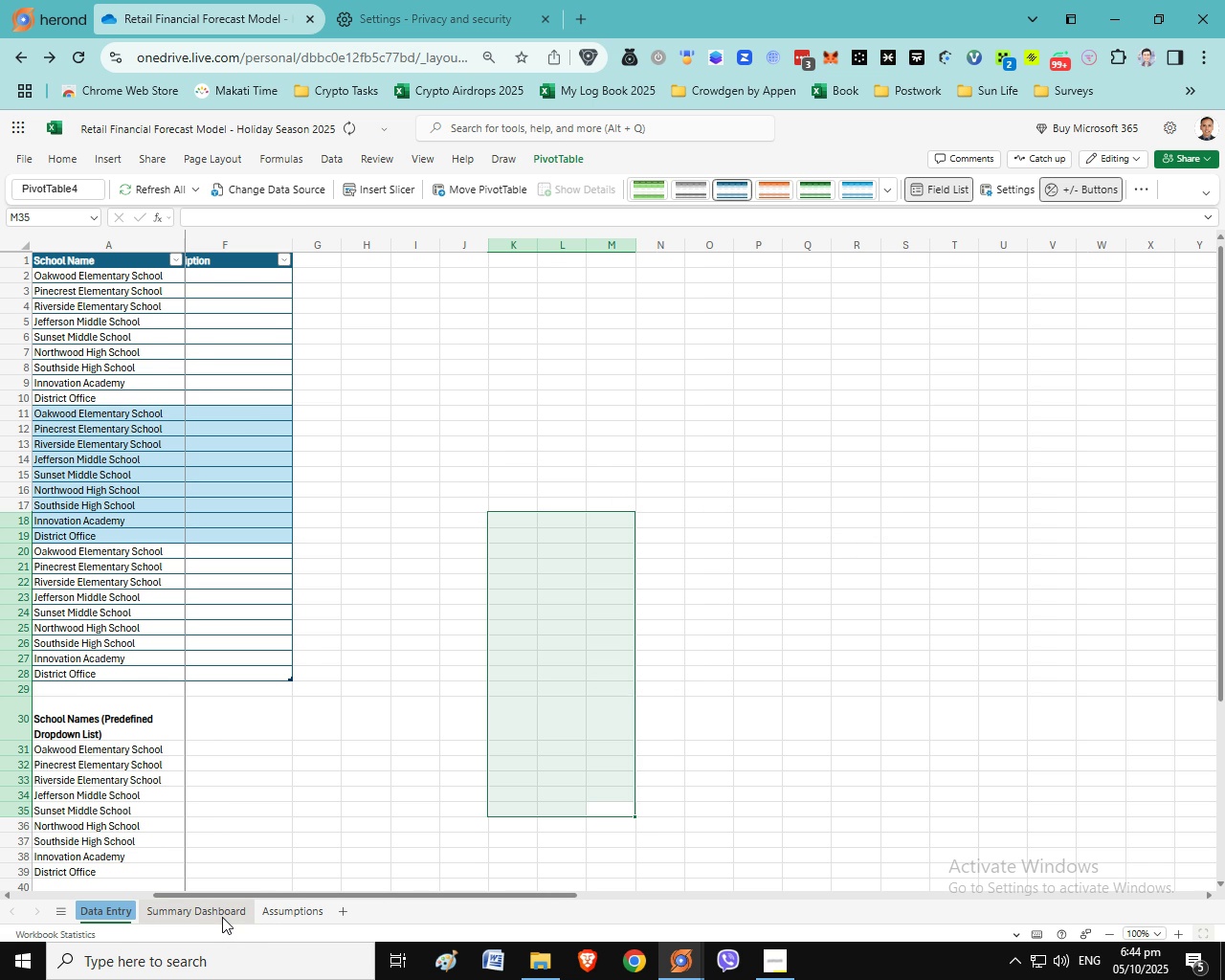 
left_click([222, 917])
 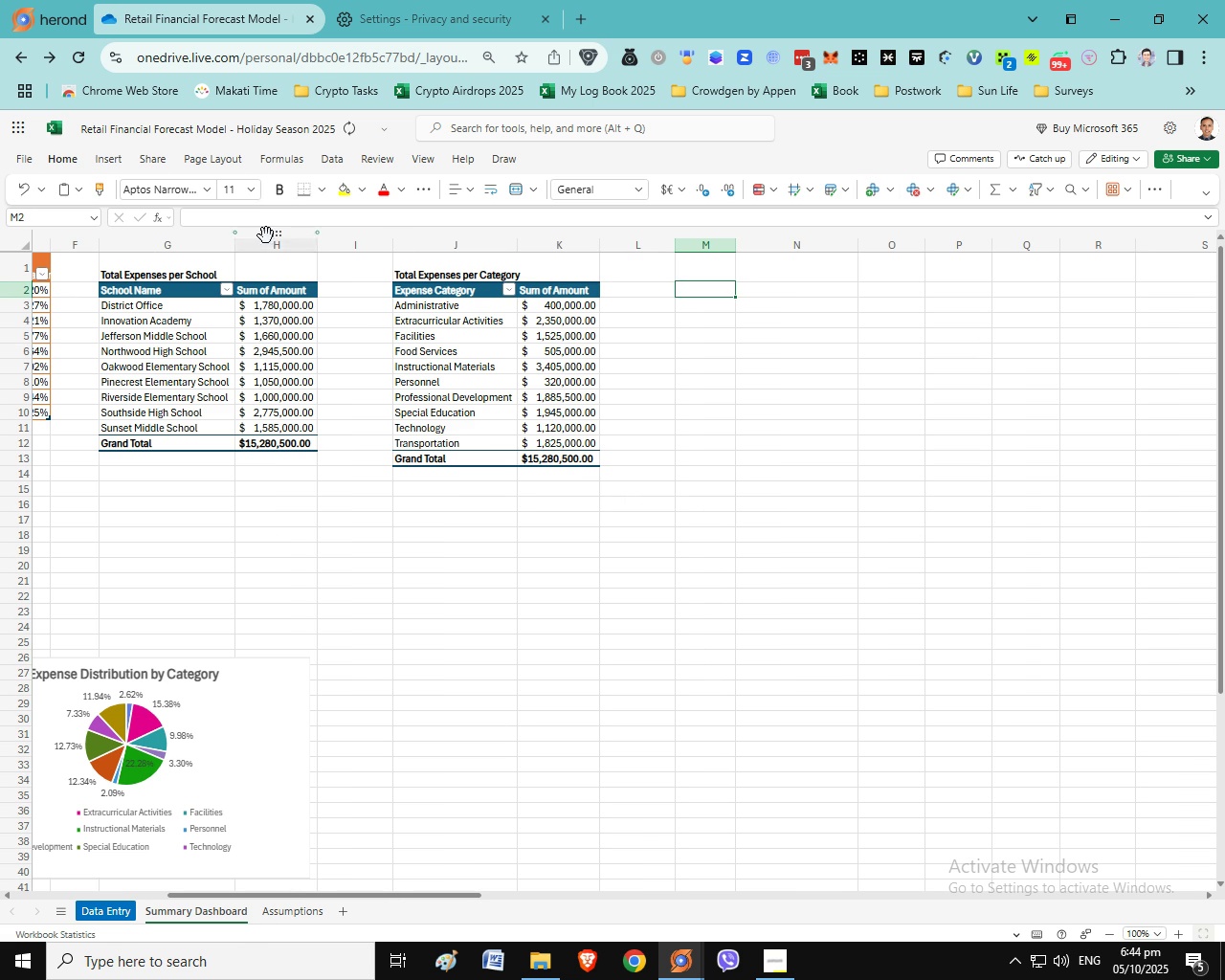 
left_click([100, 167])
 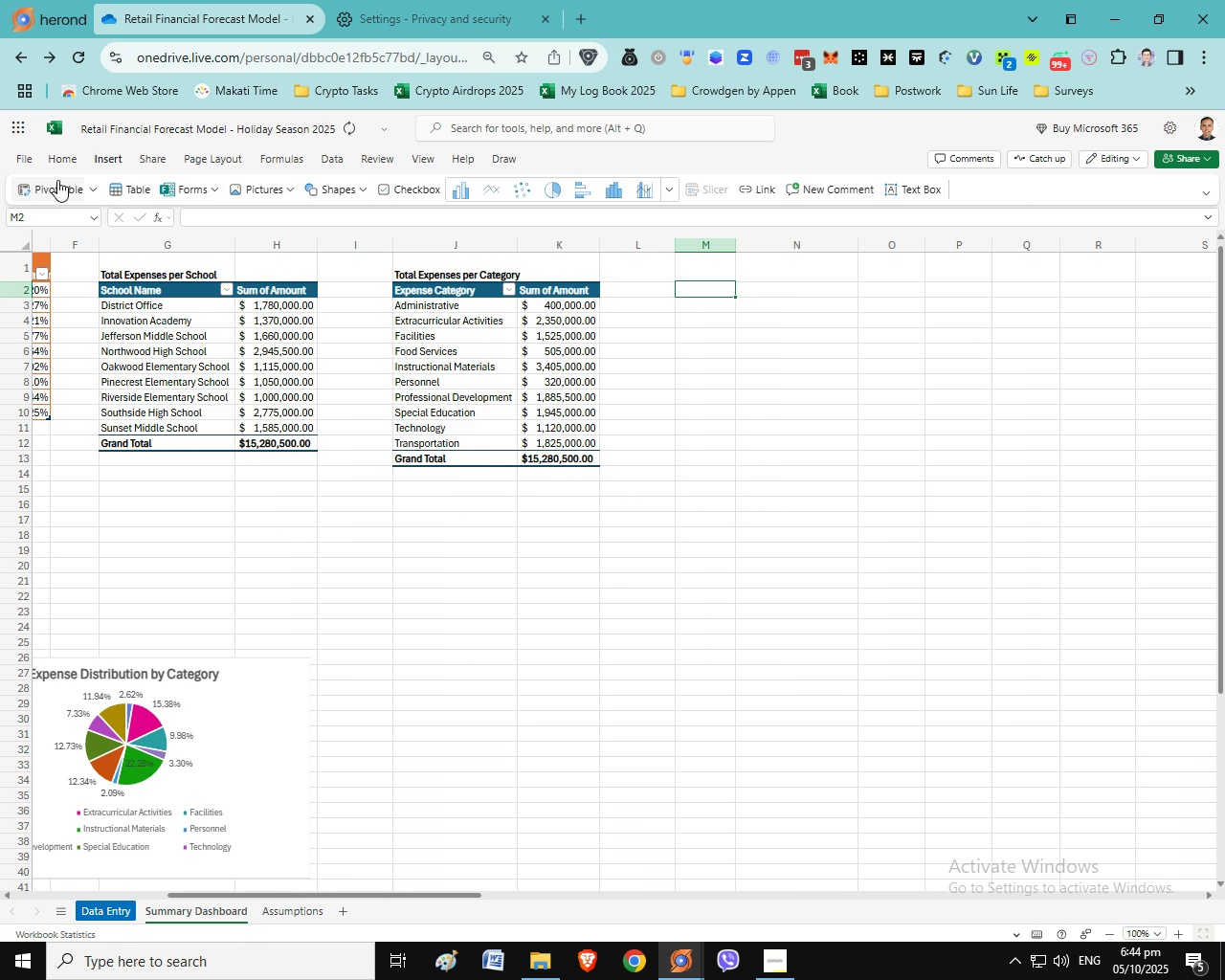 
left_click([60, 187])